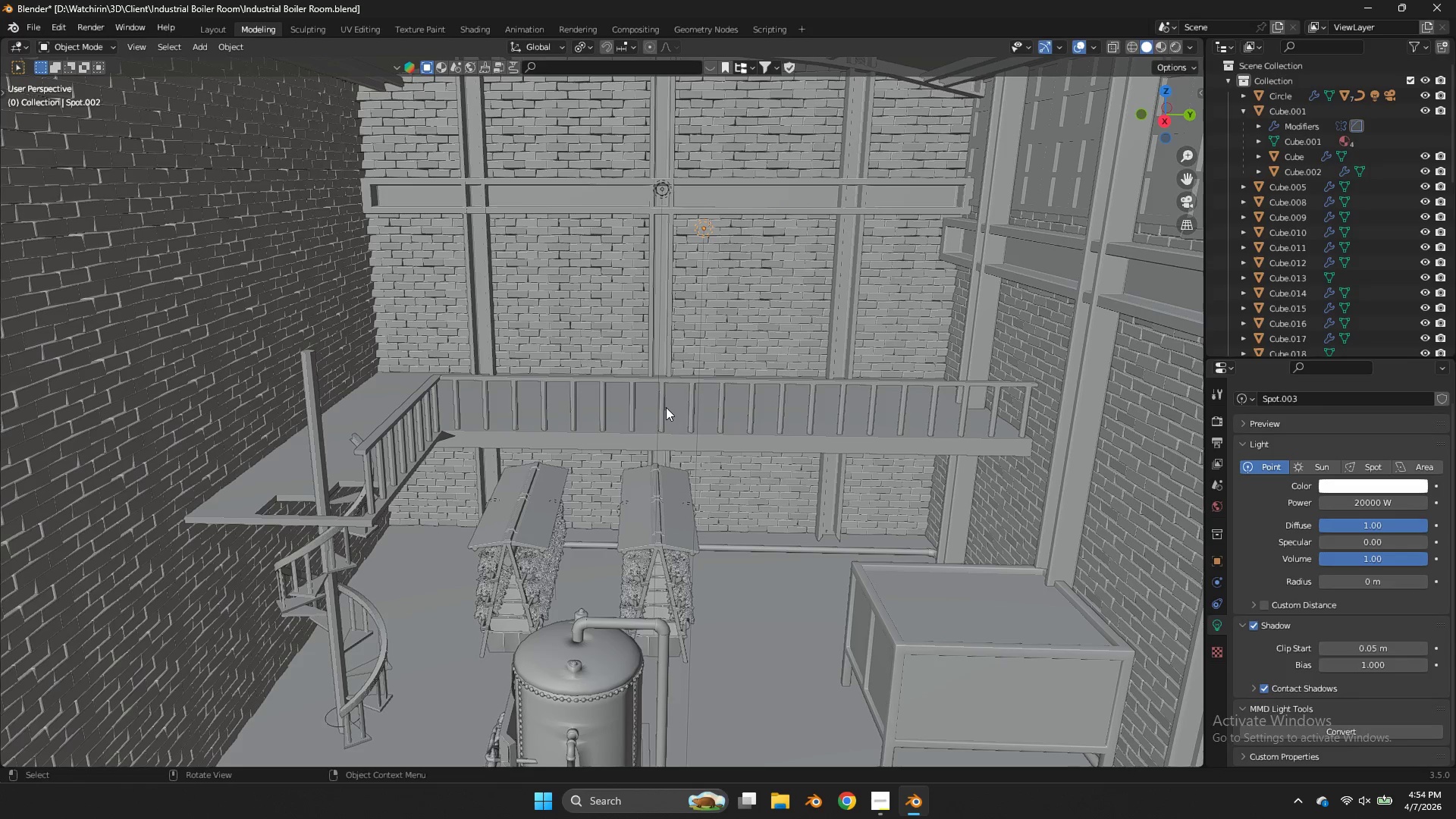 
key(Z)
 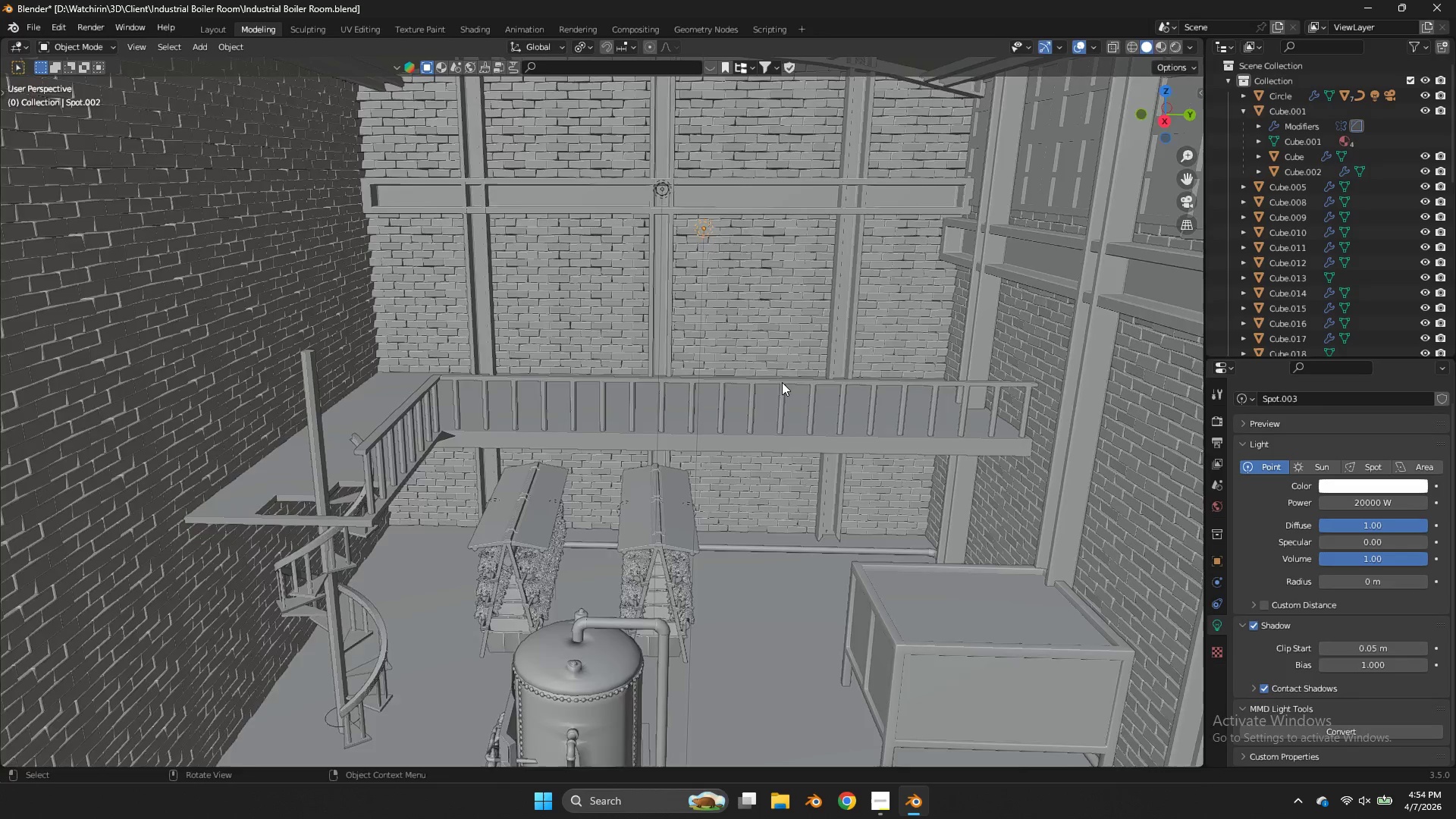 
scroll: coordinate [782, 382], scroll_direction: down, amount: 5.0
 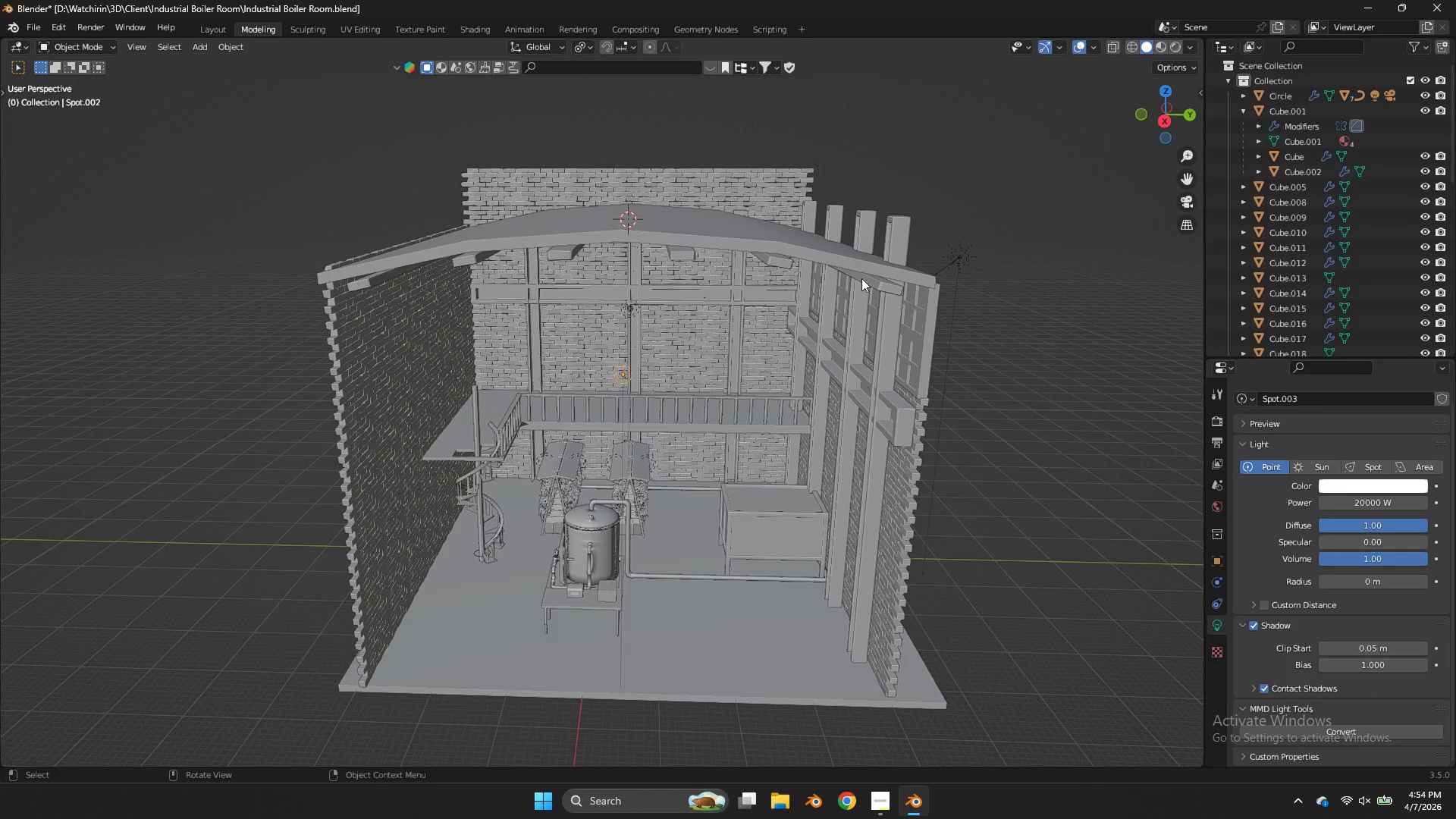 
key(Z)
 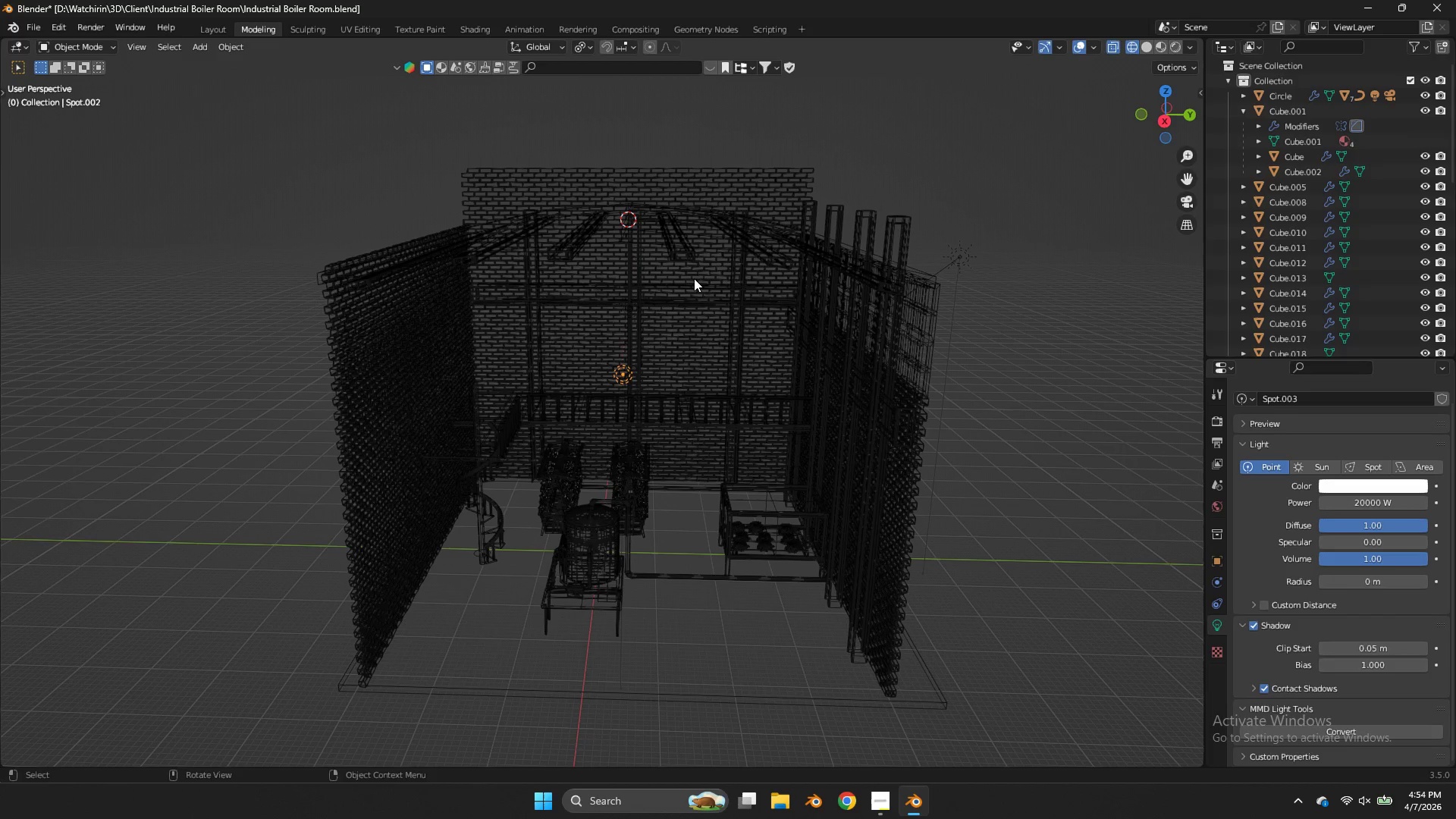 
type(zA)
 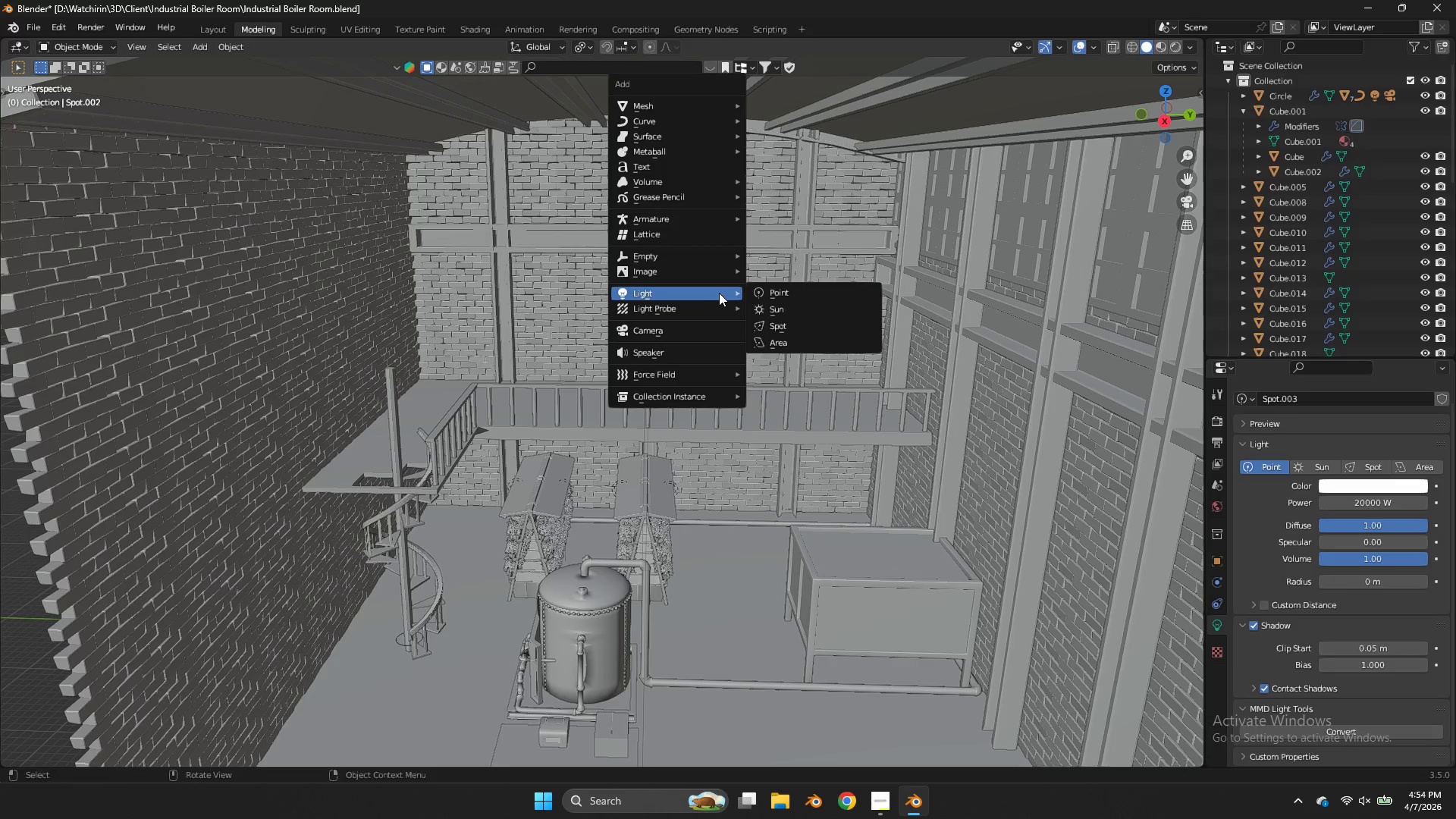 
scroll: coordinate [719, 293], scroll_direction: up, amount: 3.0
 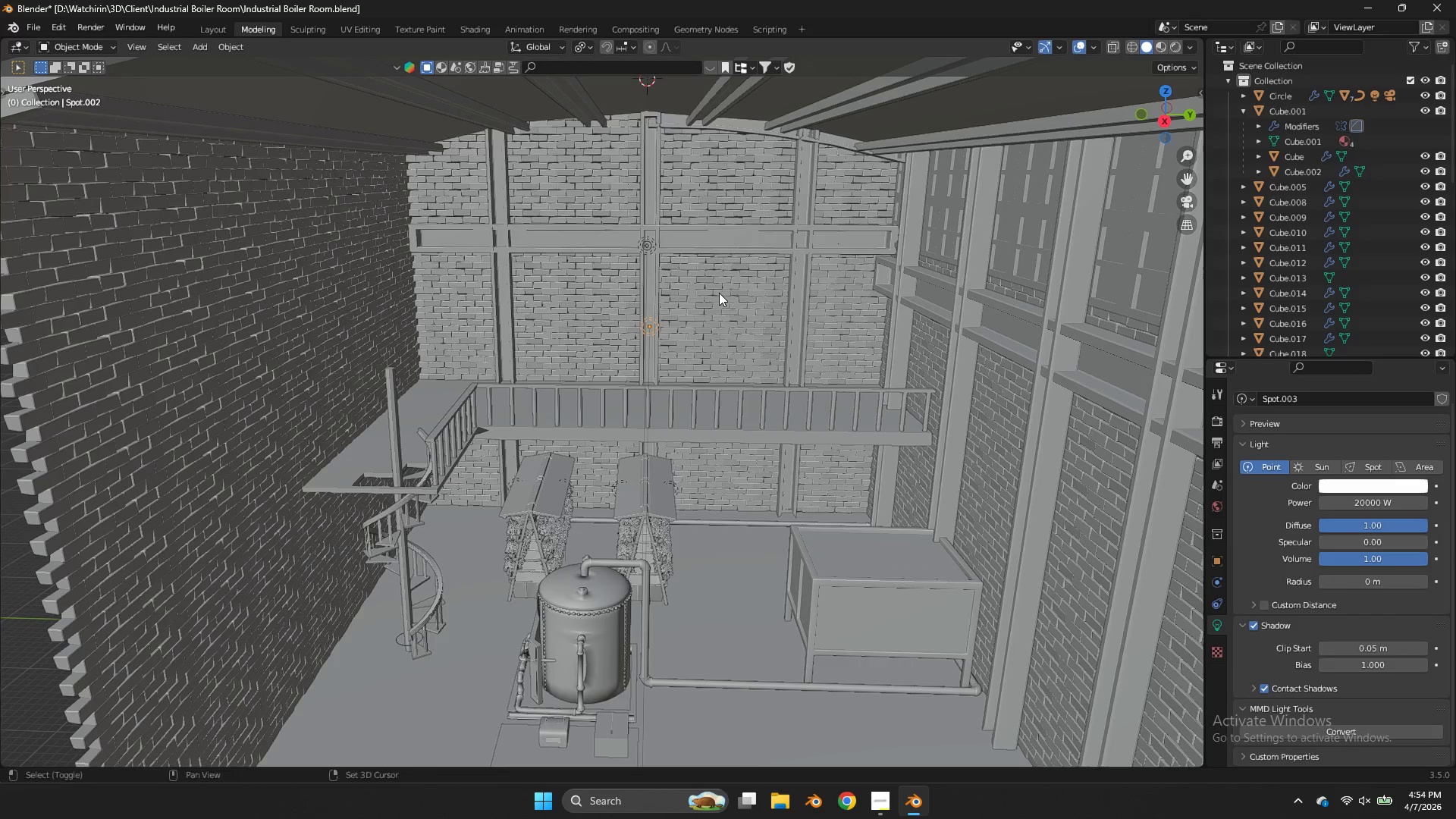 
mouse_move([720, 105])
 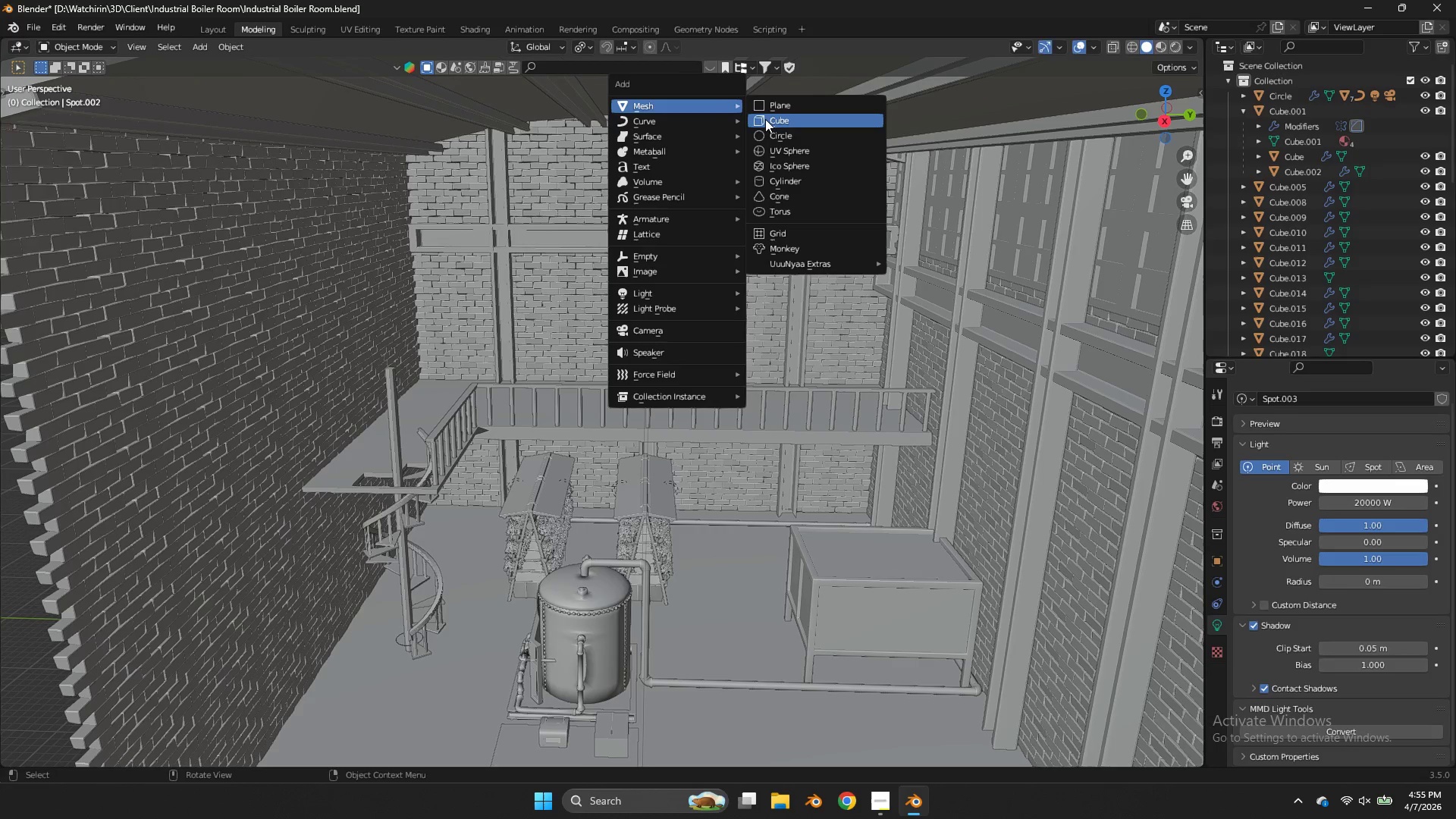 
left_click([765, 119])
 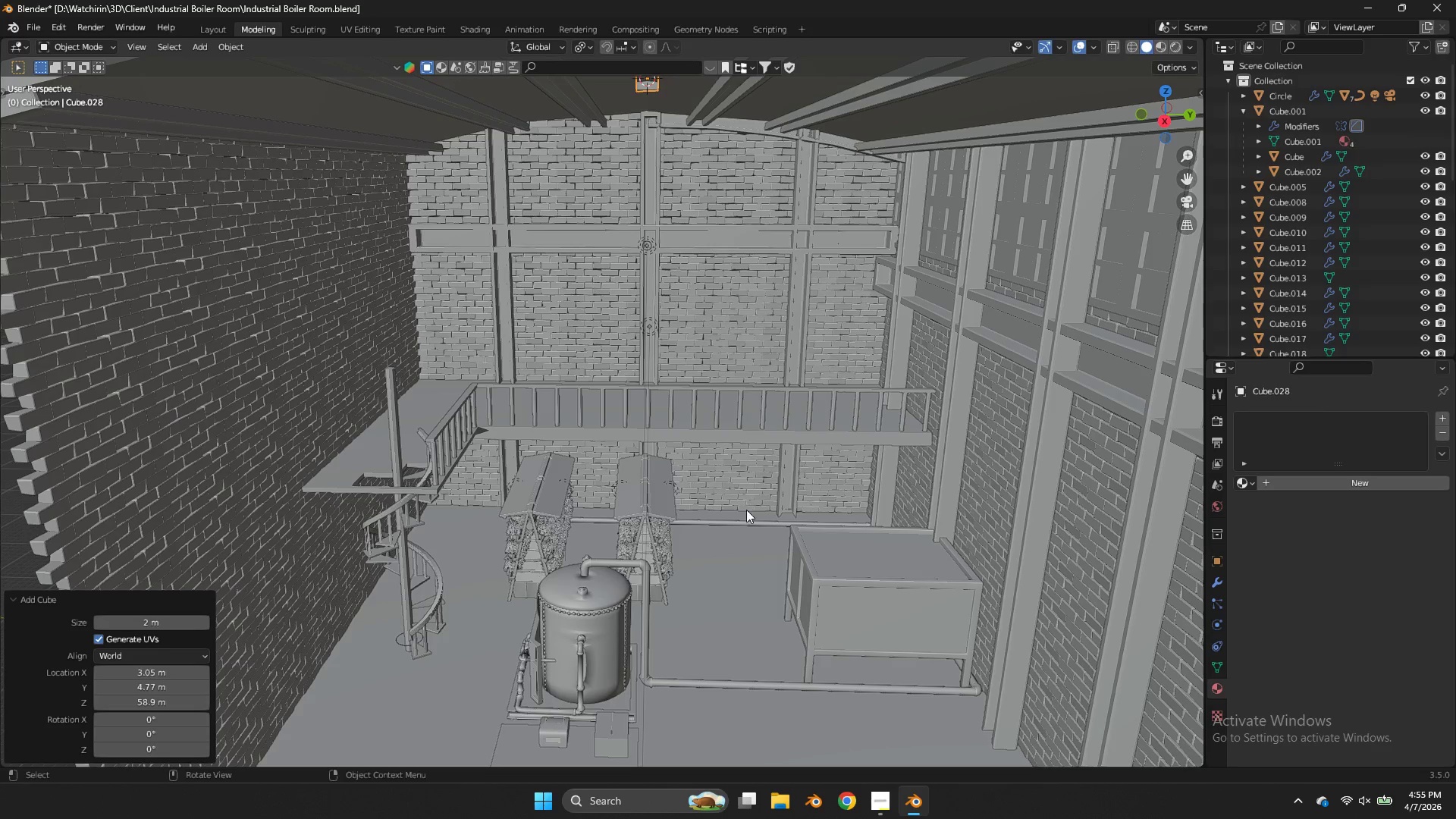 
key(Control+Z)
 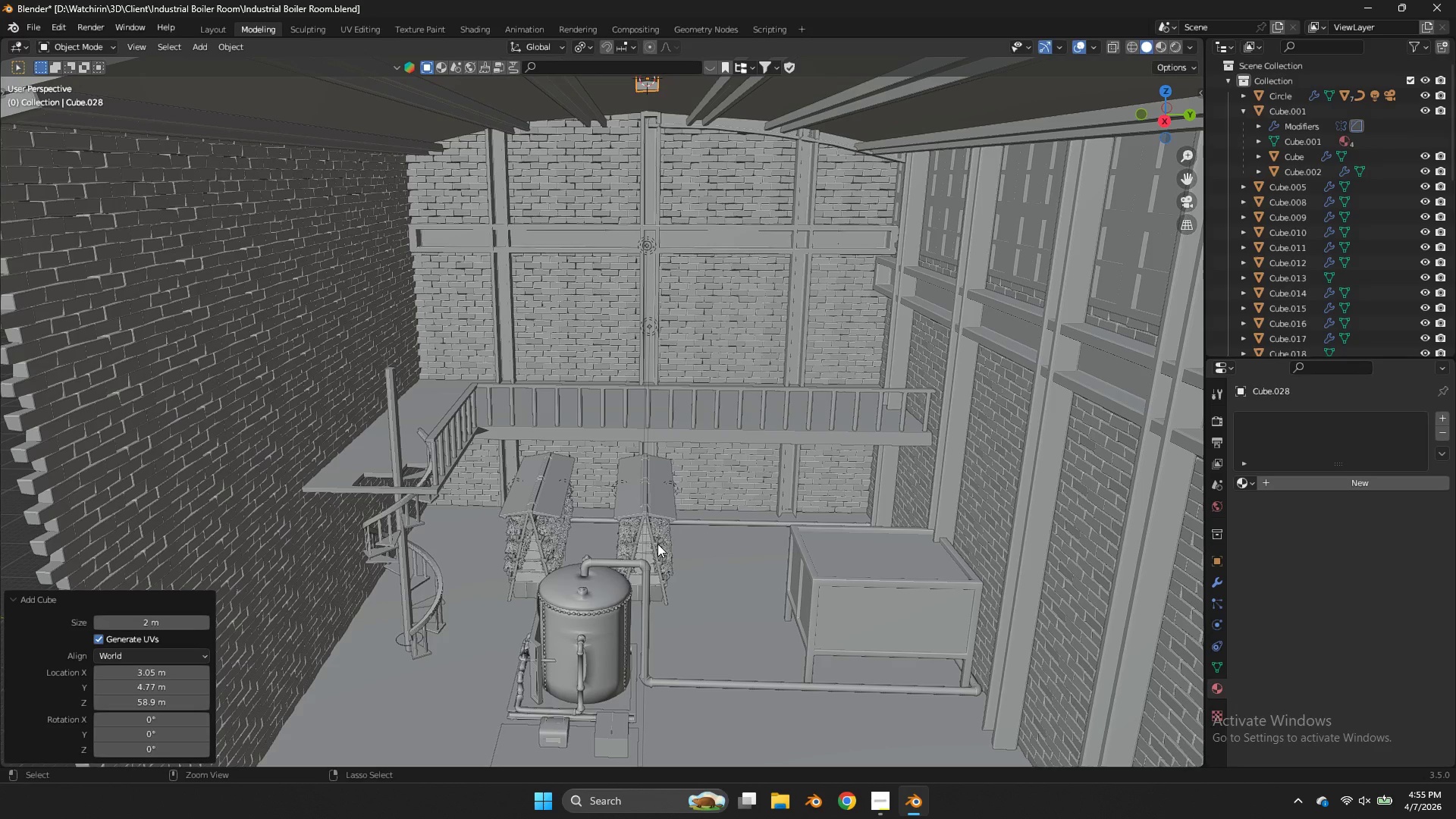 
left_click([547, 551])
 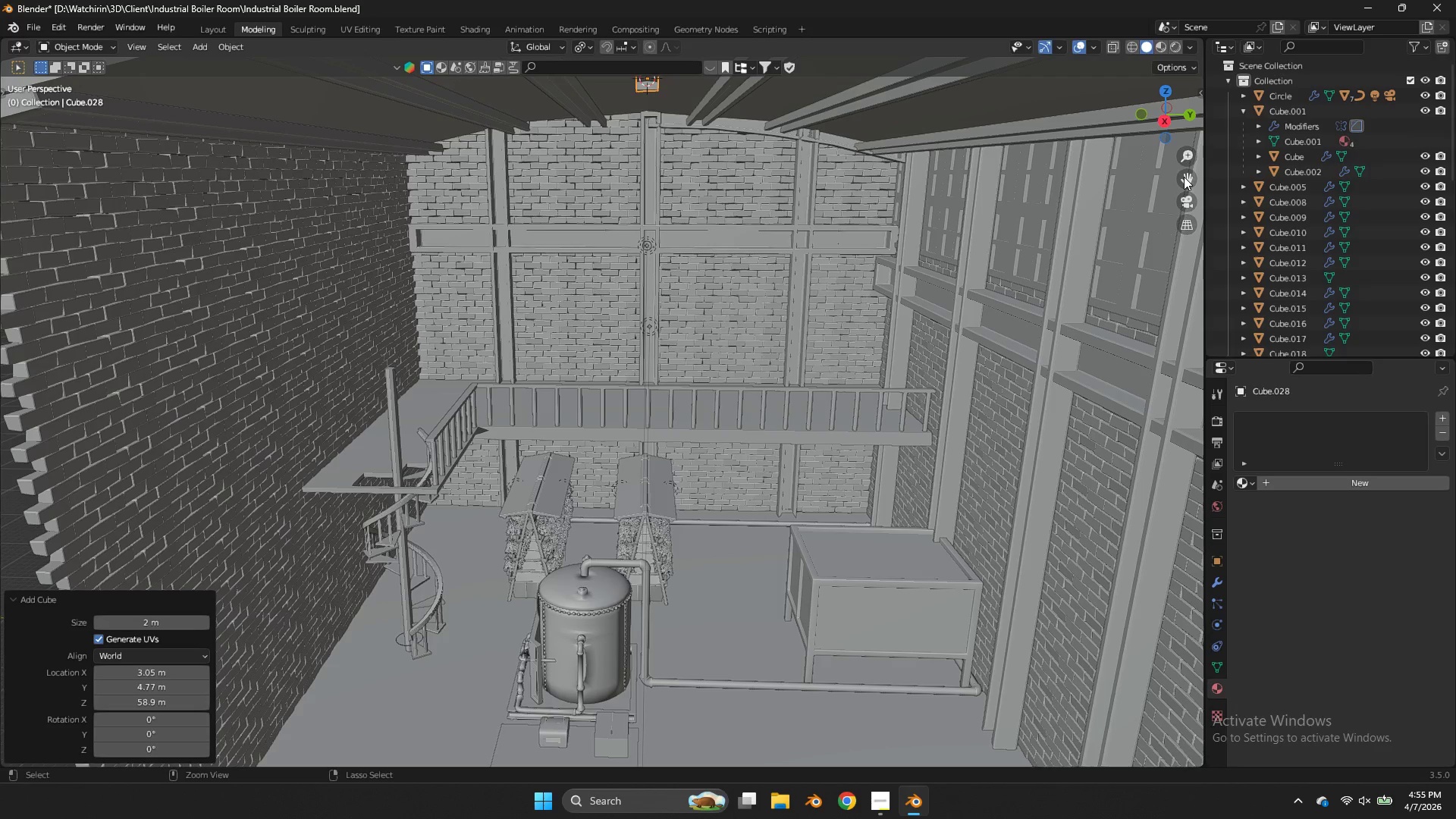 
left_click_drag(start_coordinate=[1184, 177], to_coordinate=[1195, 167])
 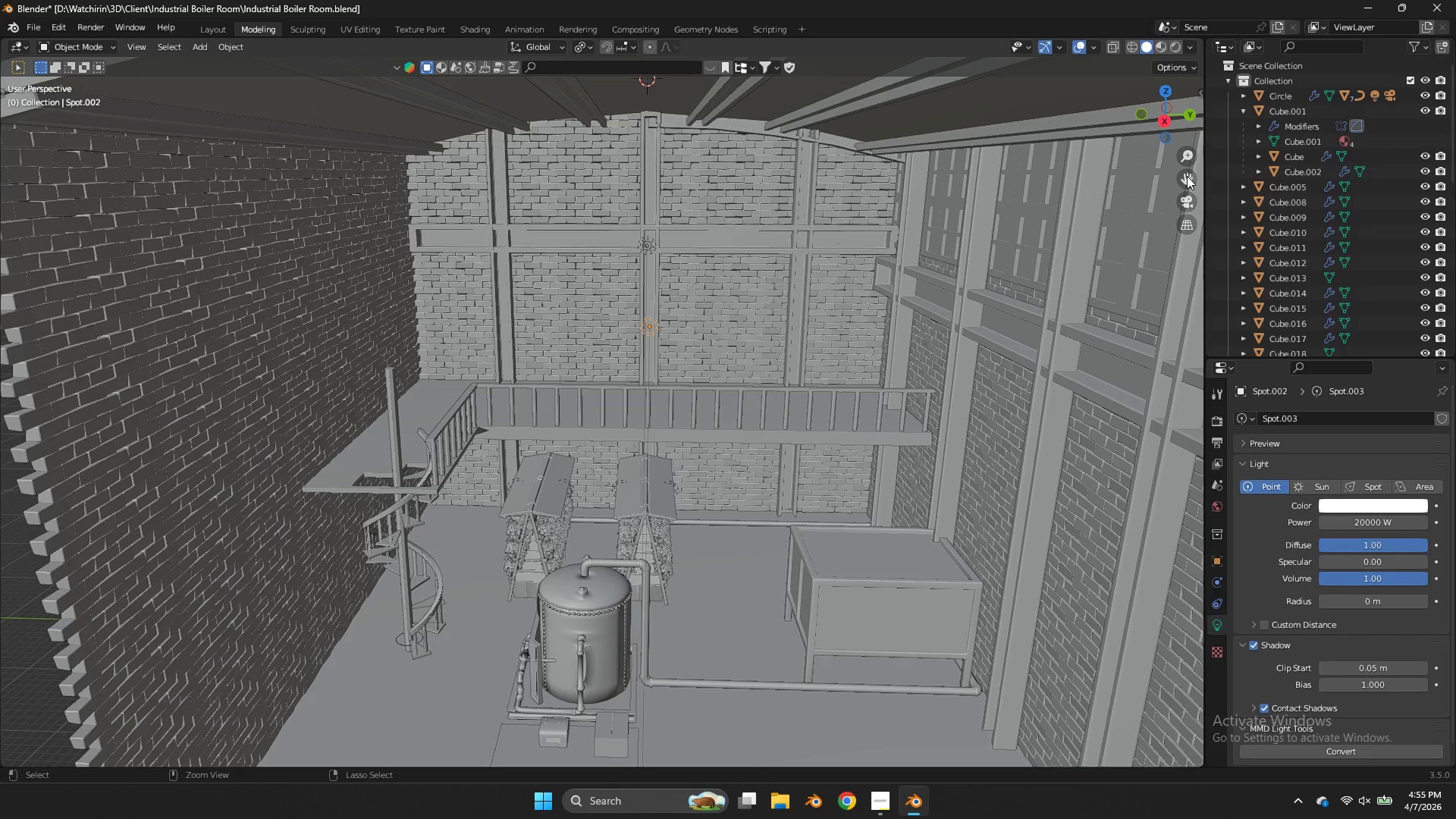 
double_click([1187, 176])
 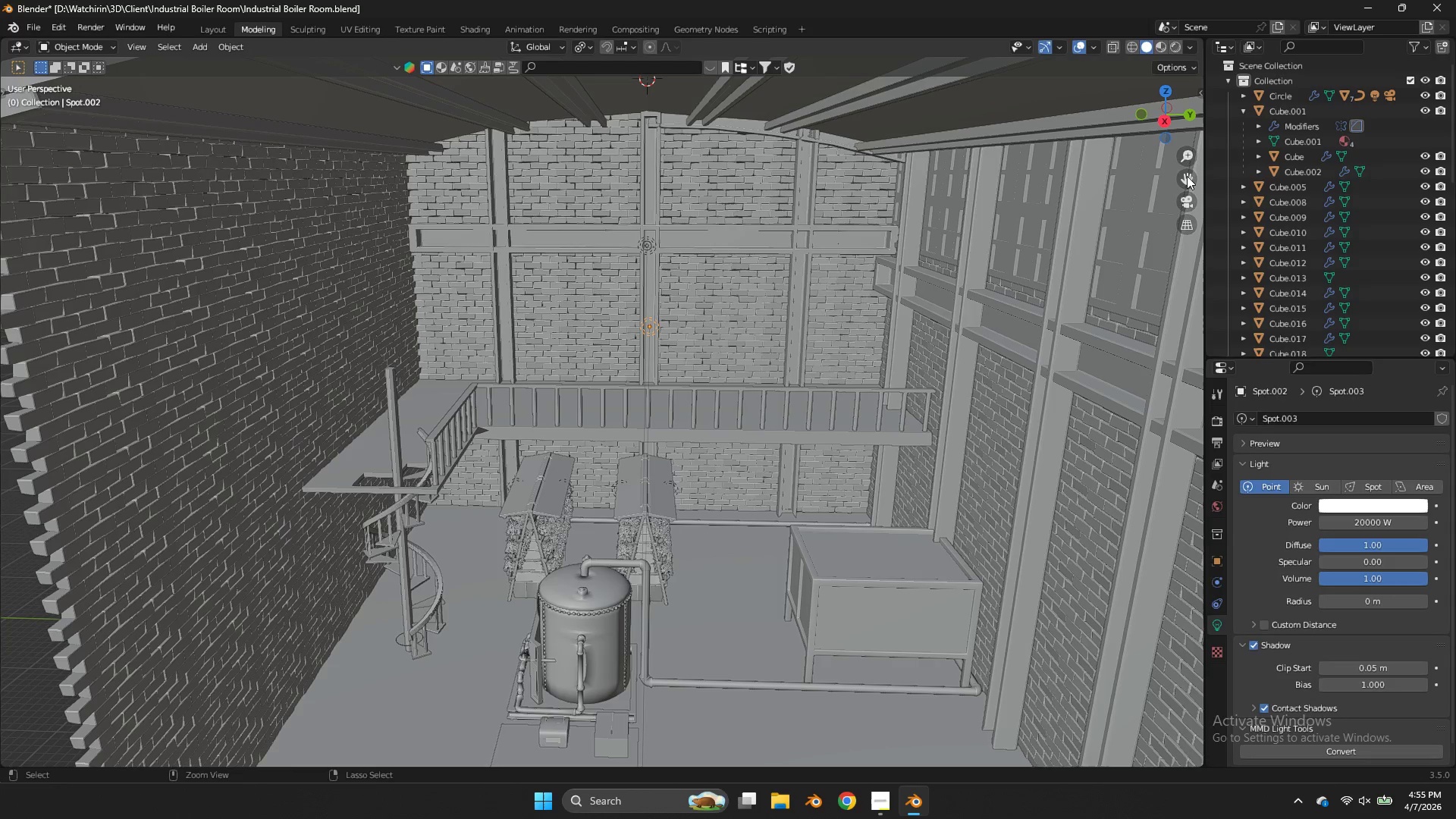 
triple_click([1187, 176])
 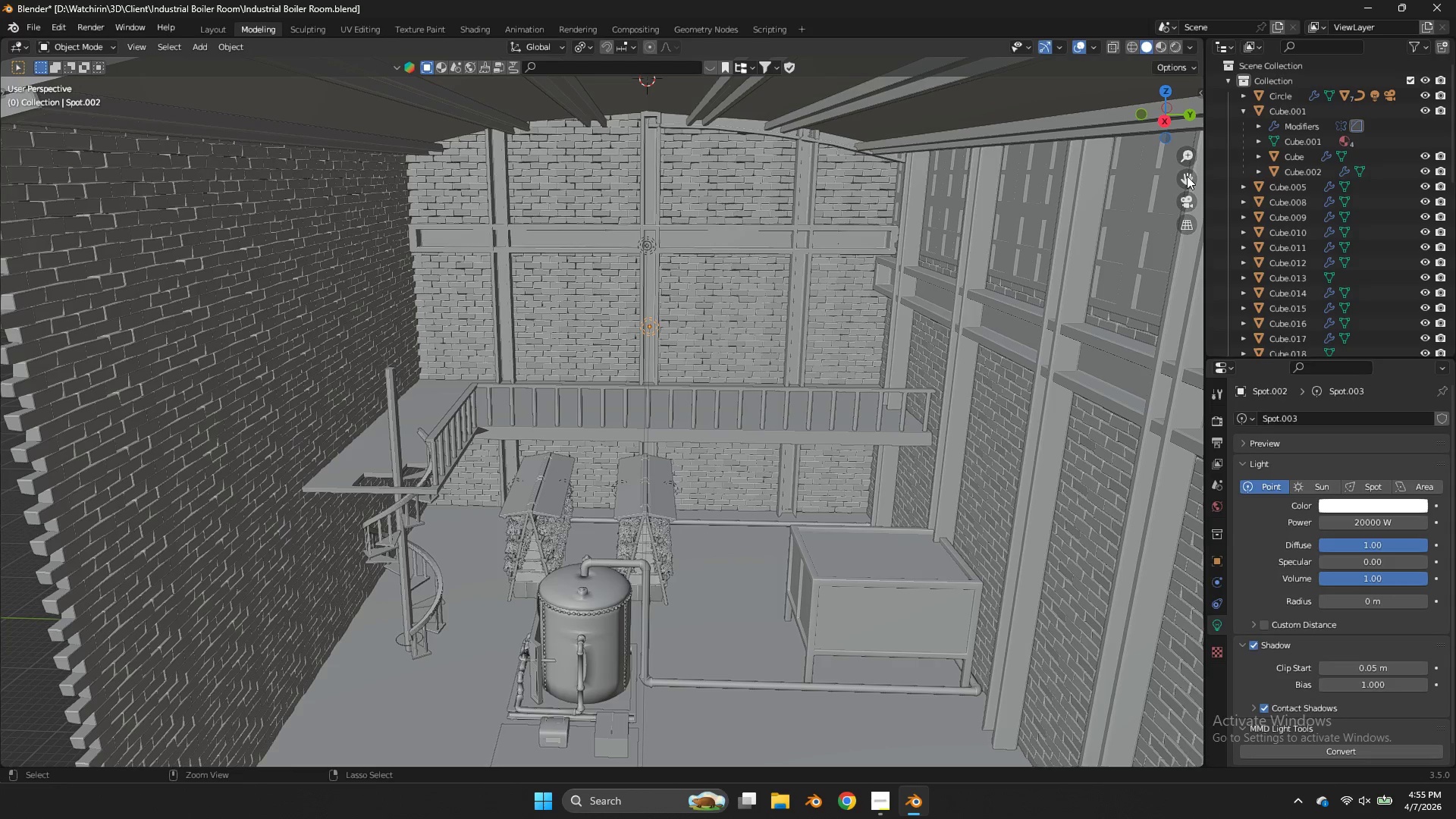 
triple_click([1187, 176])
 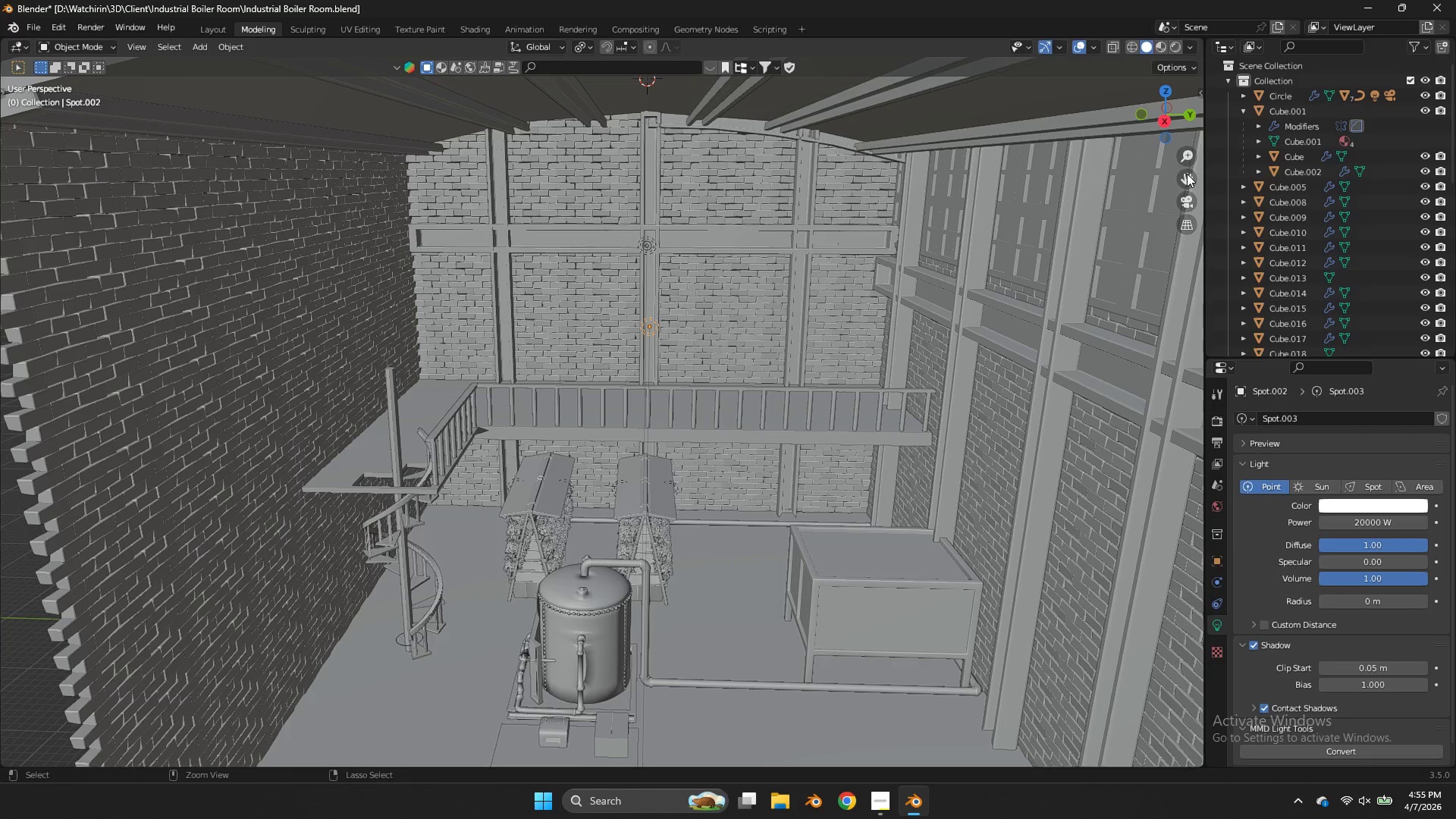 
triple_click([1187, 176])
 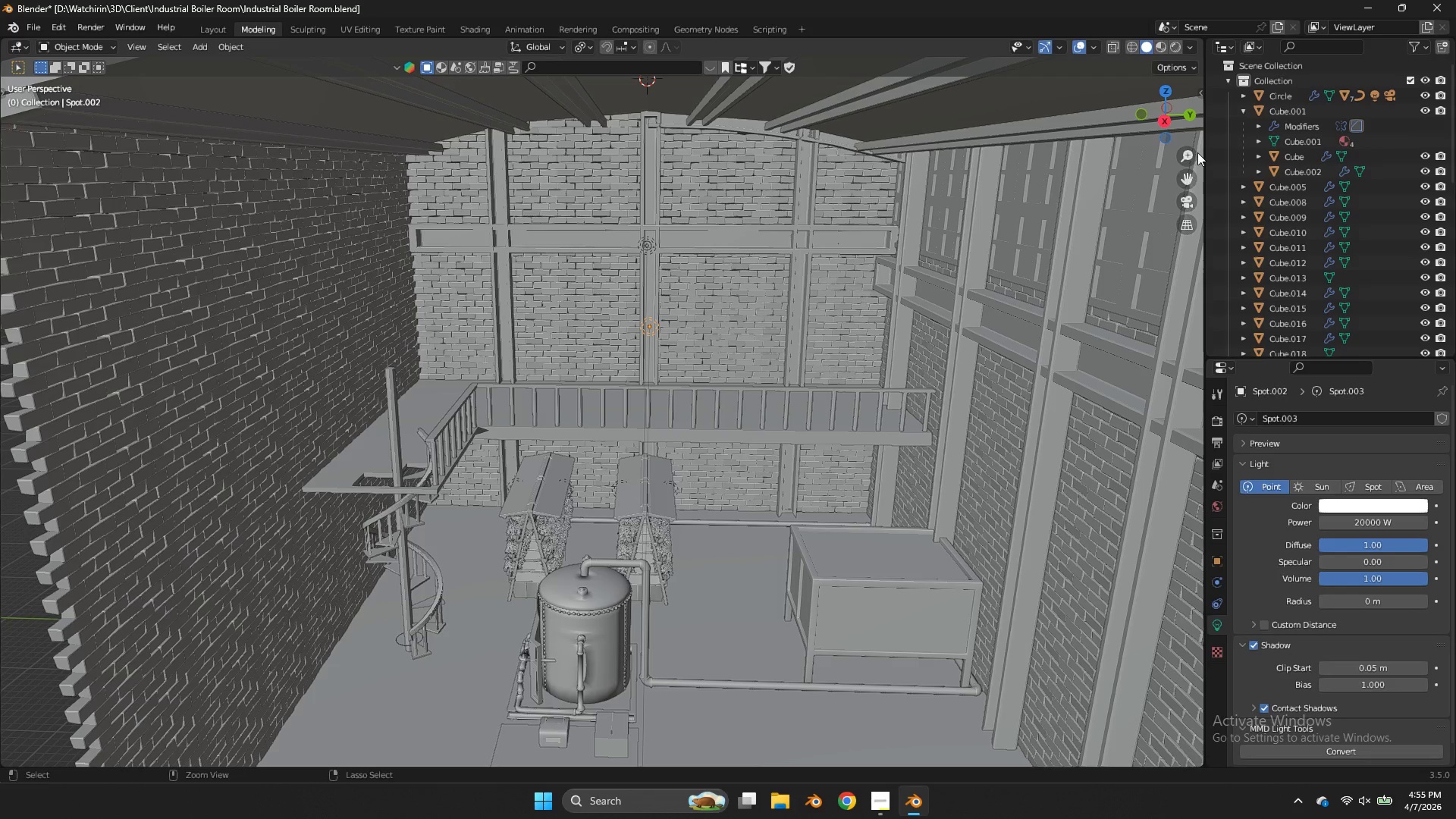 
left_click_drag(start_coordinate=[1187, 174], to_coordinate=[1193, 162])
 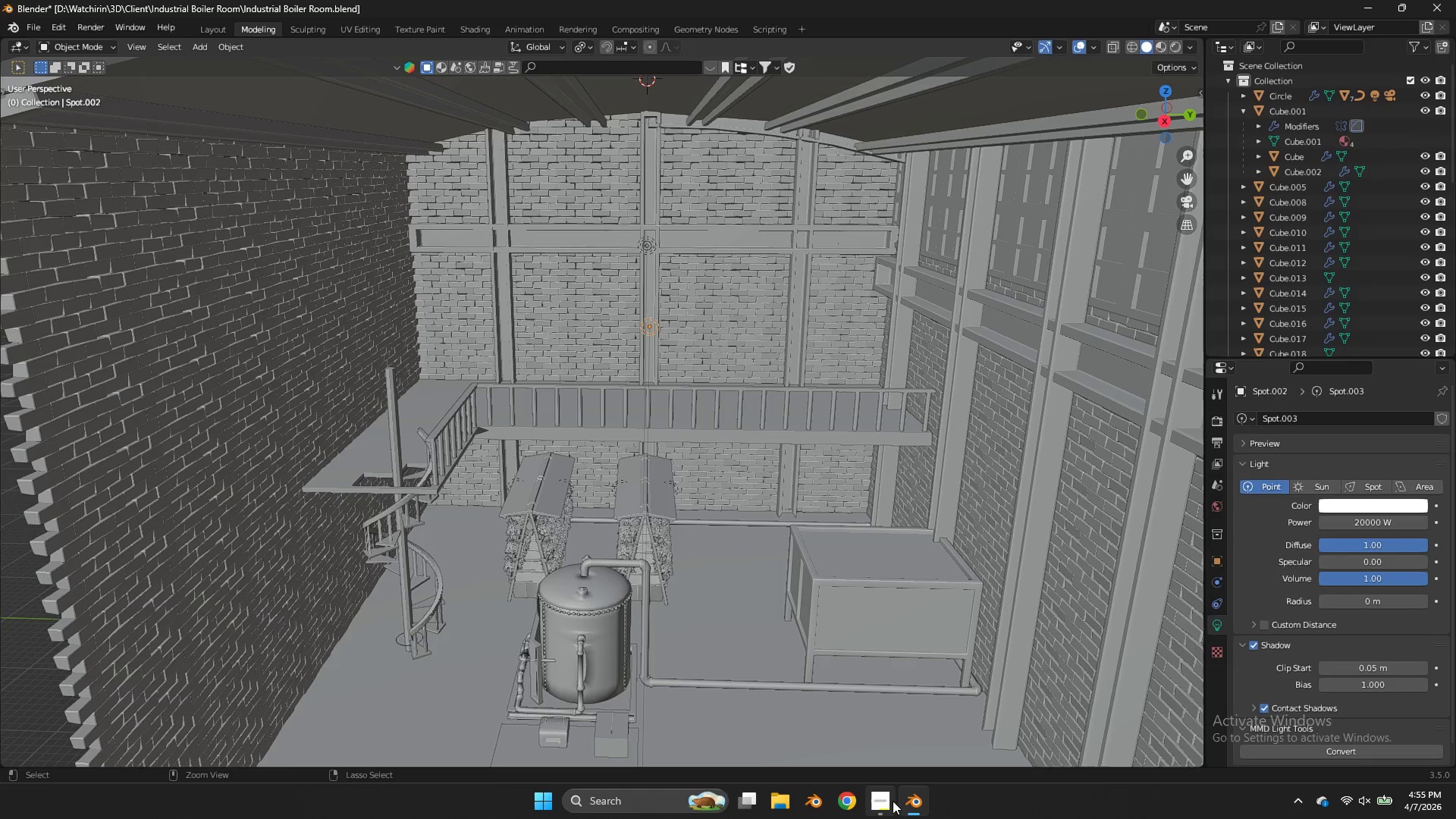 
left_click([889, 802])